 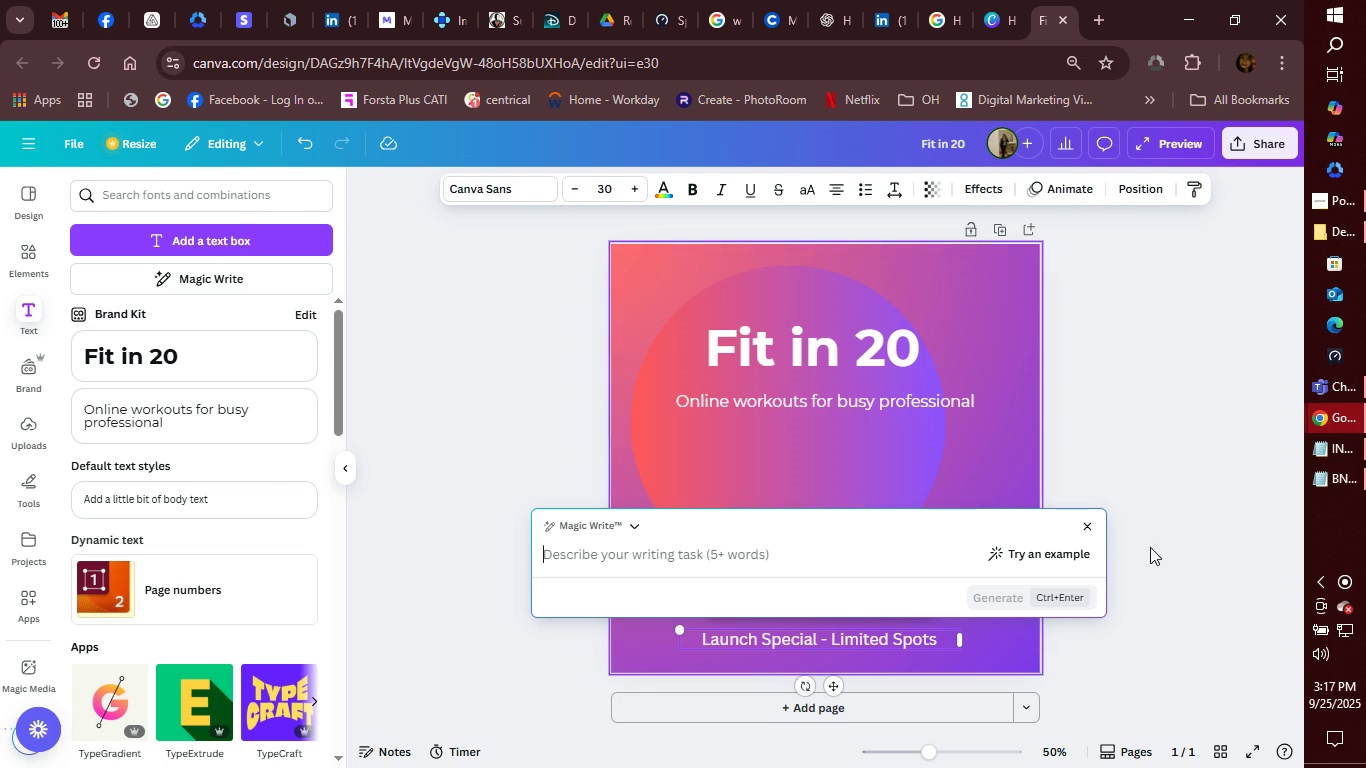 
left_click([1080, 526])
 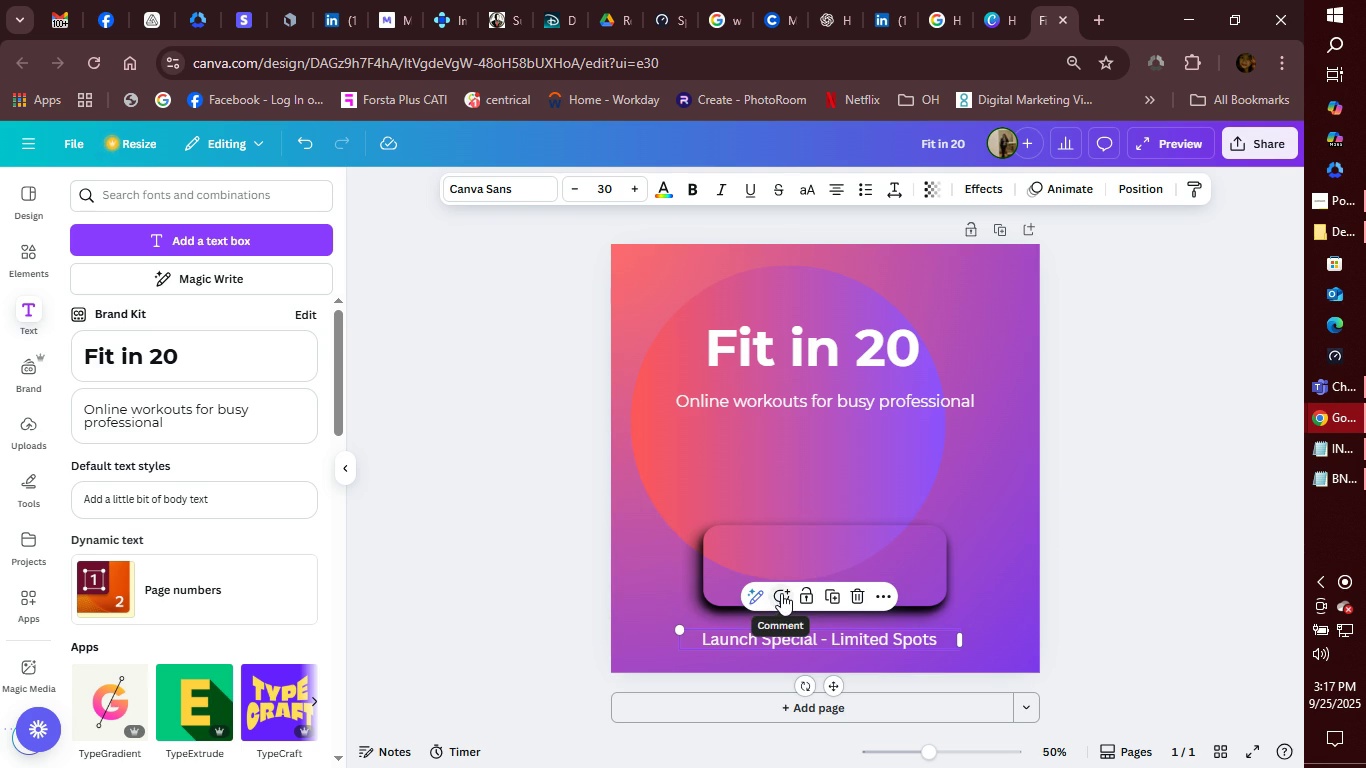 
left_click([781, 593])
 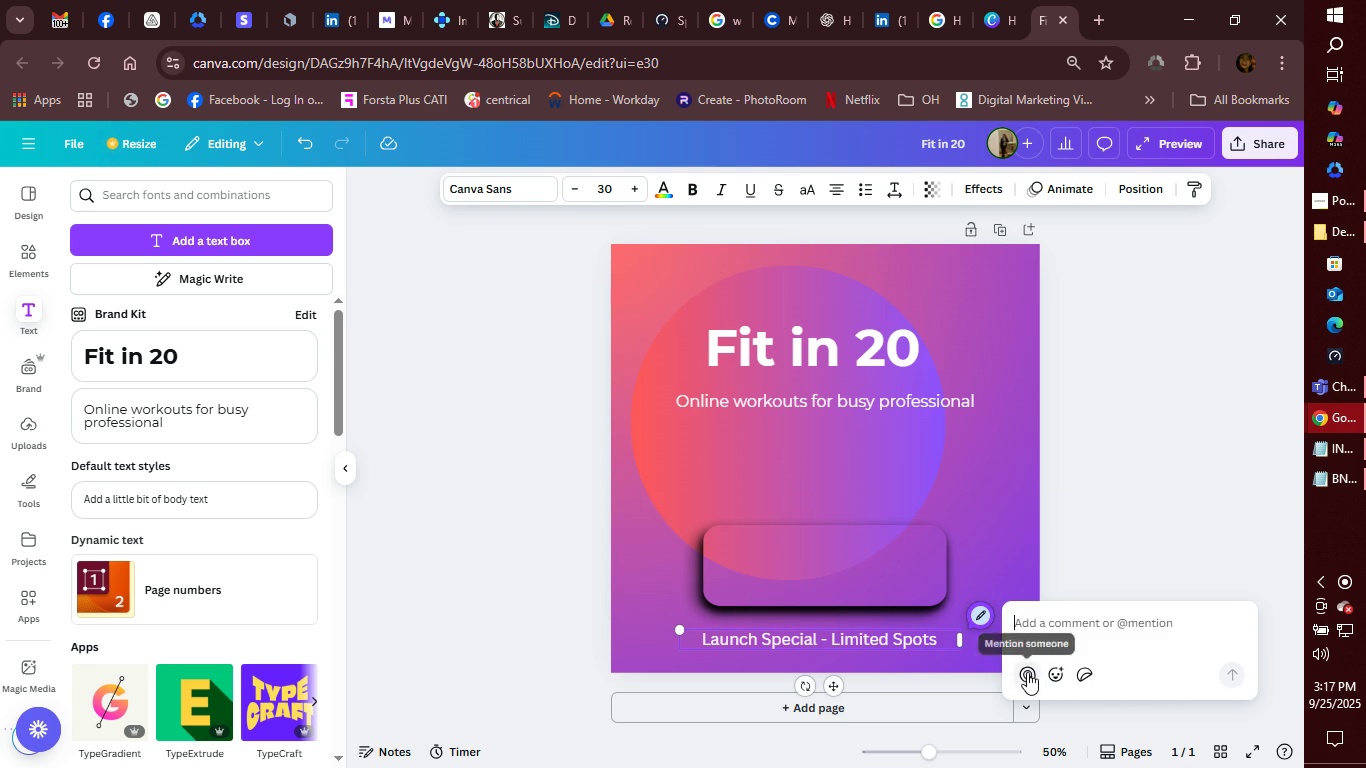 
left_click([844, 575])
 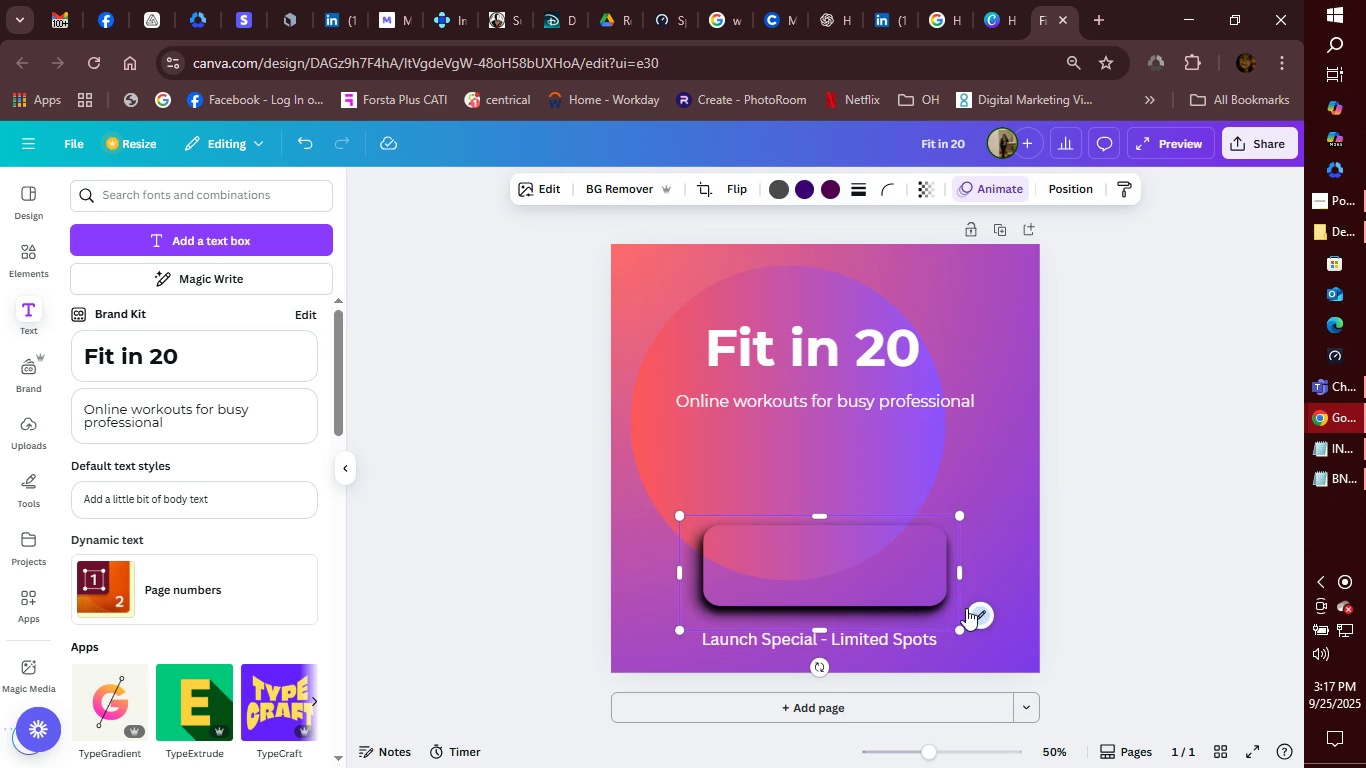 
left_click([977, 616])
 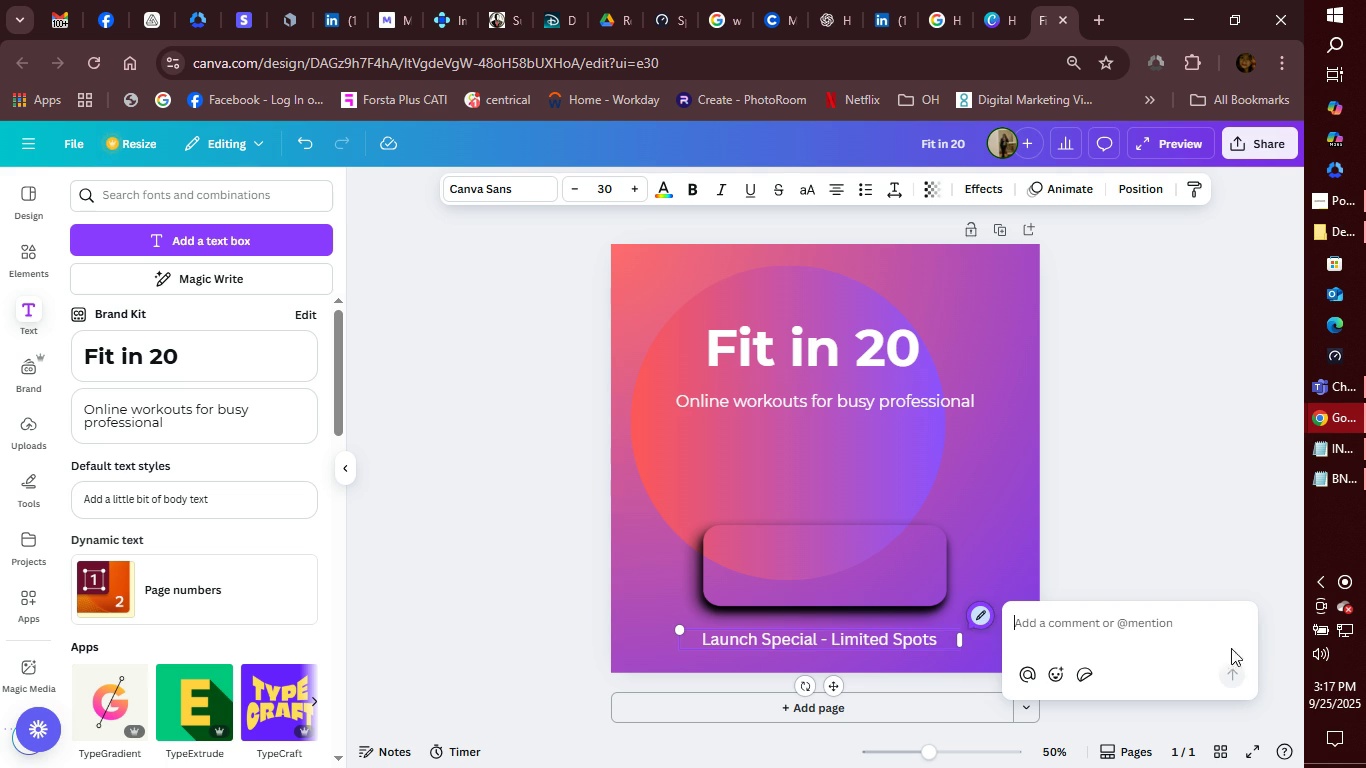 
left_click([1190, 560])
 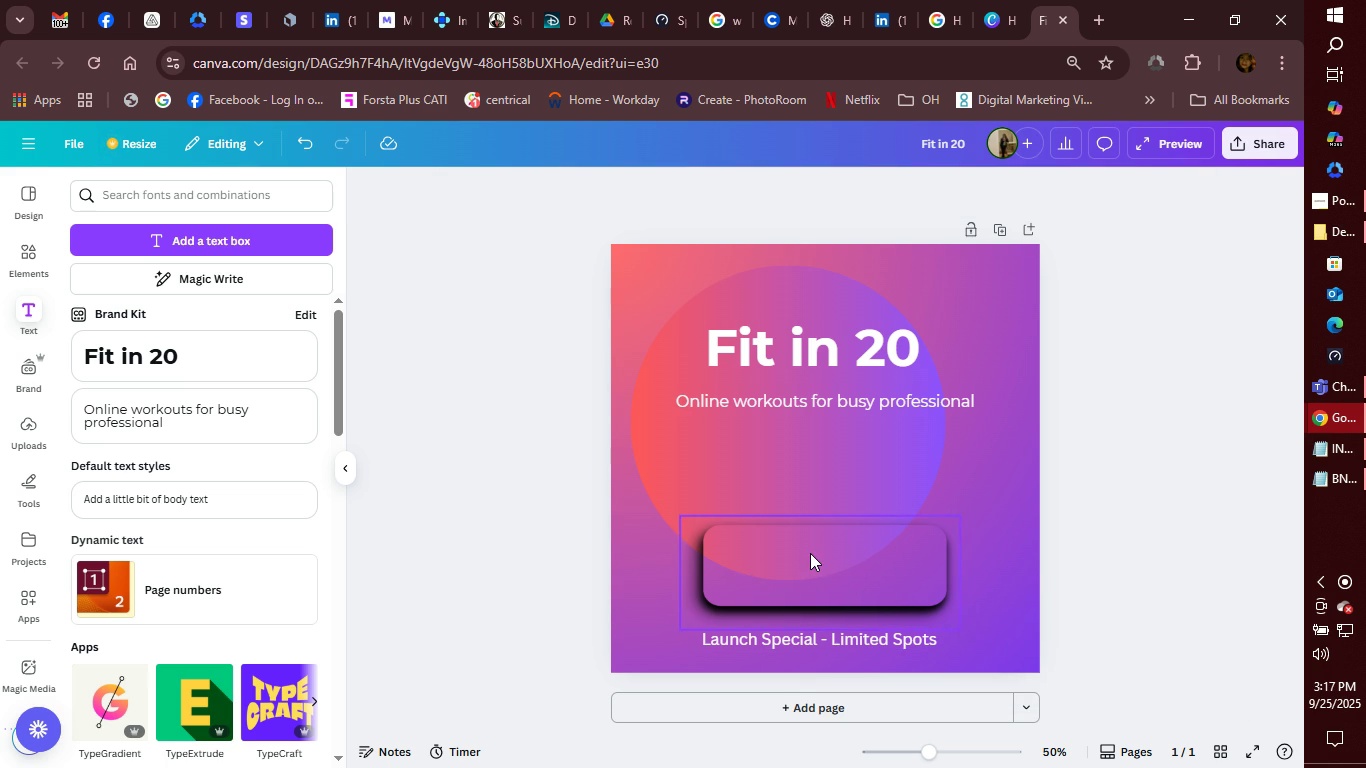 
left_click([810, 553])
 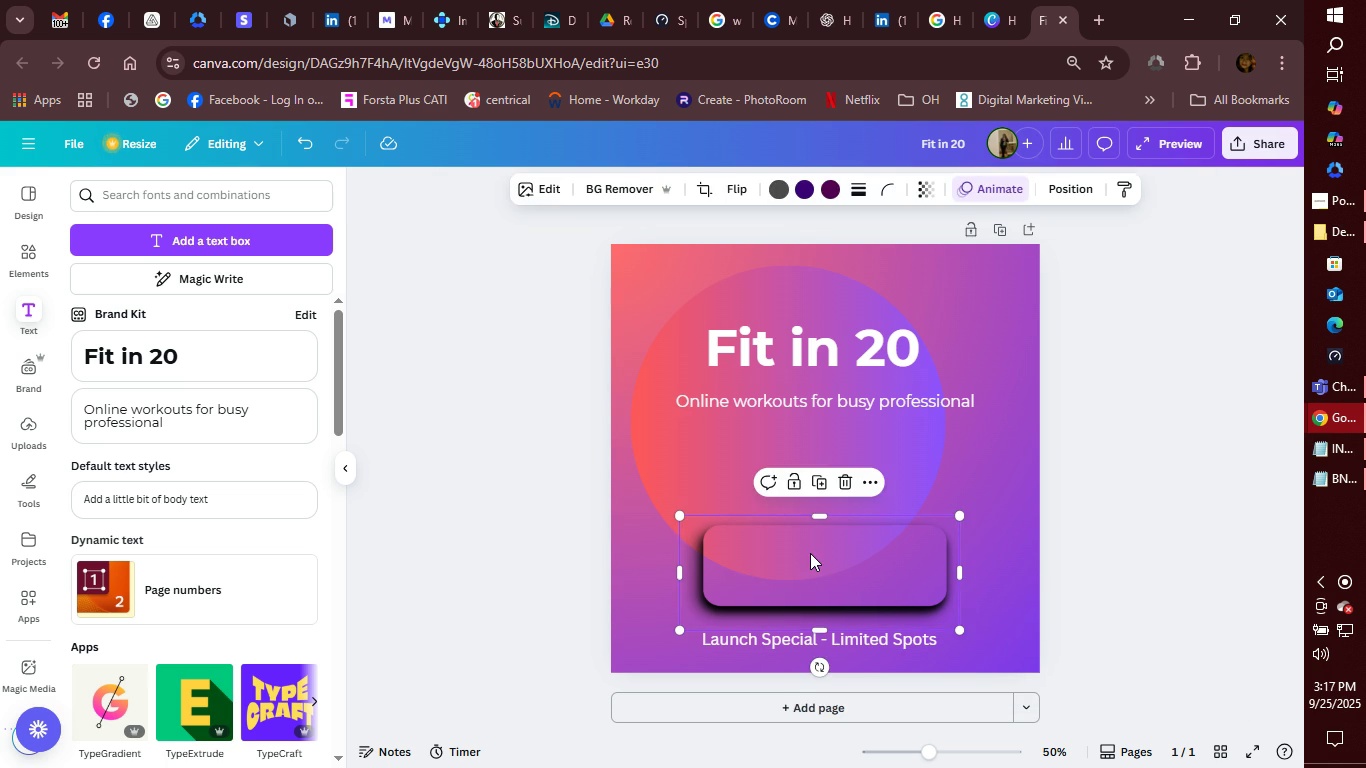 
right_click([810, 553])
 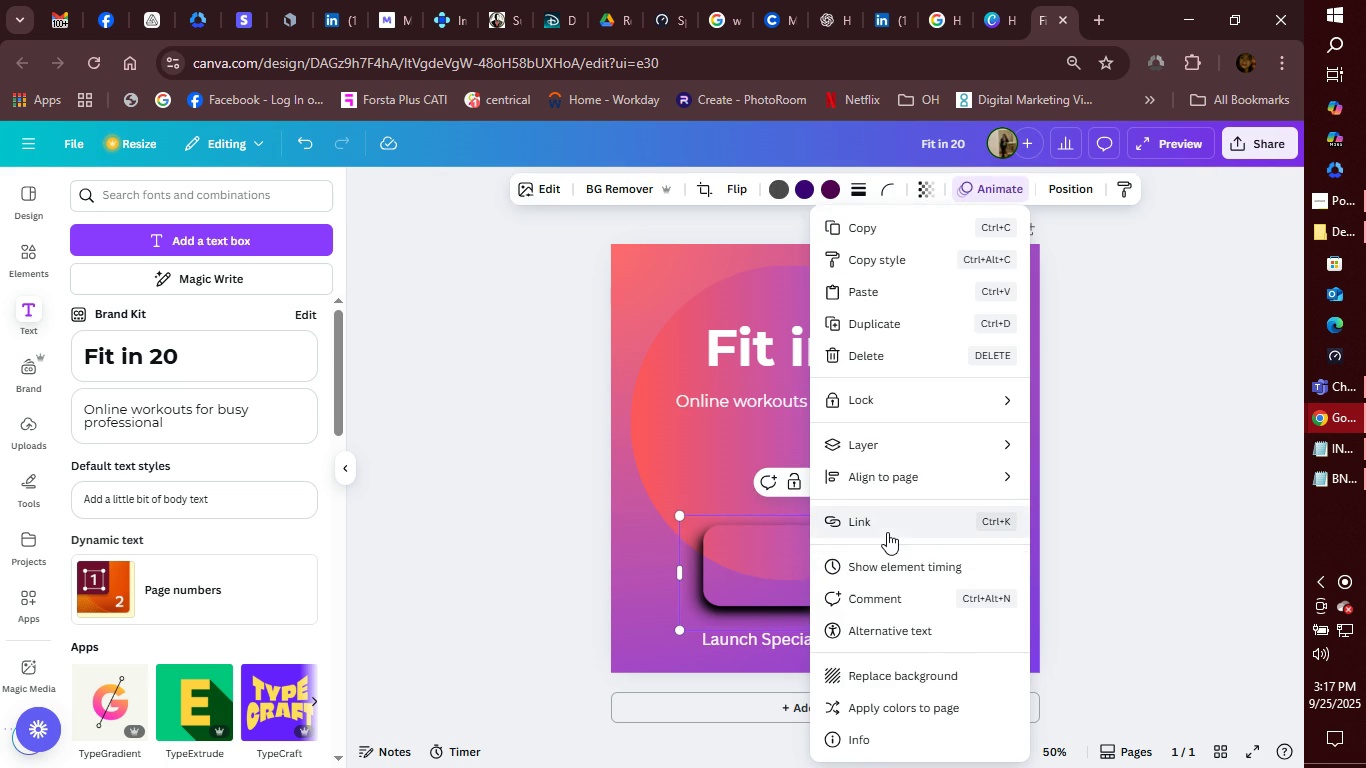 
wait(5.1)
 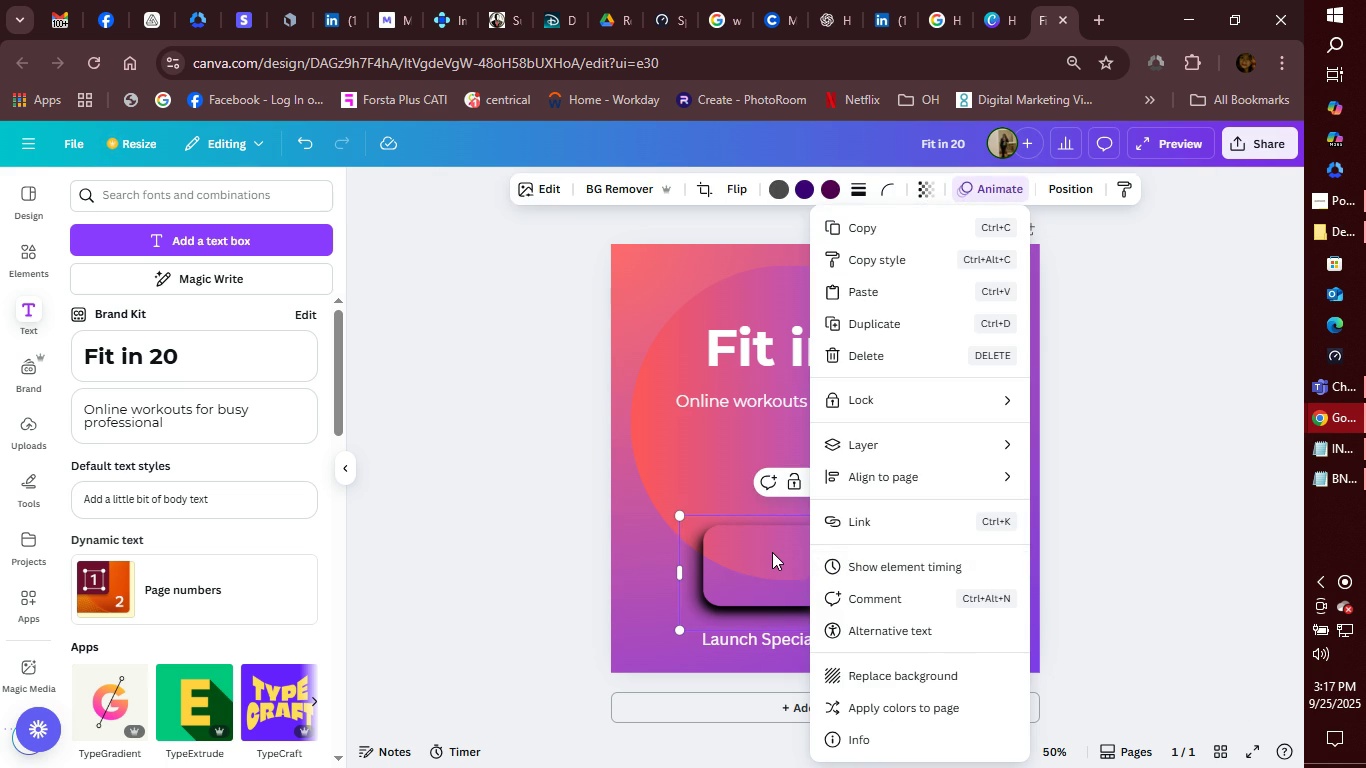 
left_click([866, 739])
 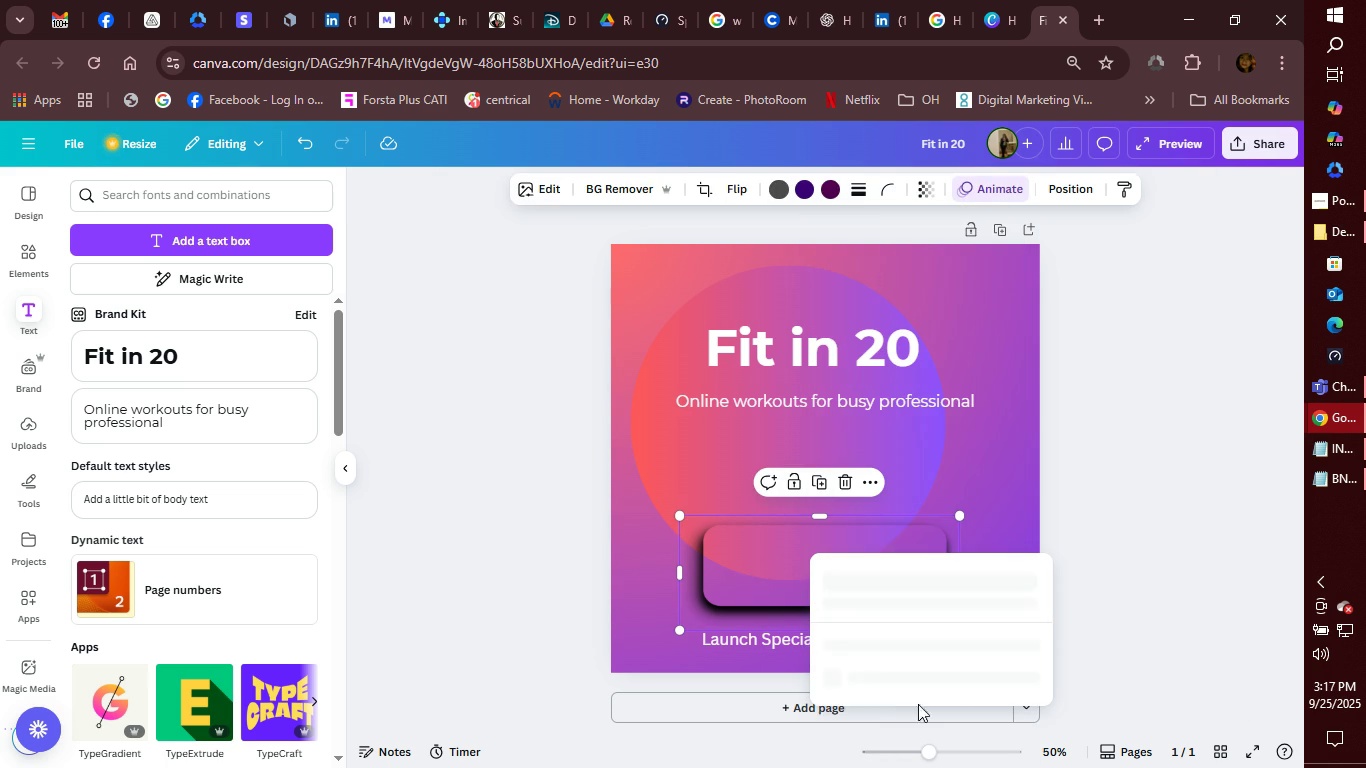 
mouse_move([941, 661])
 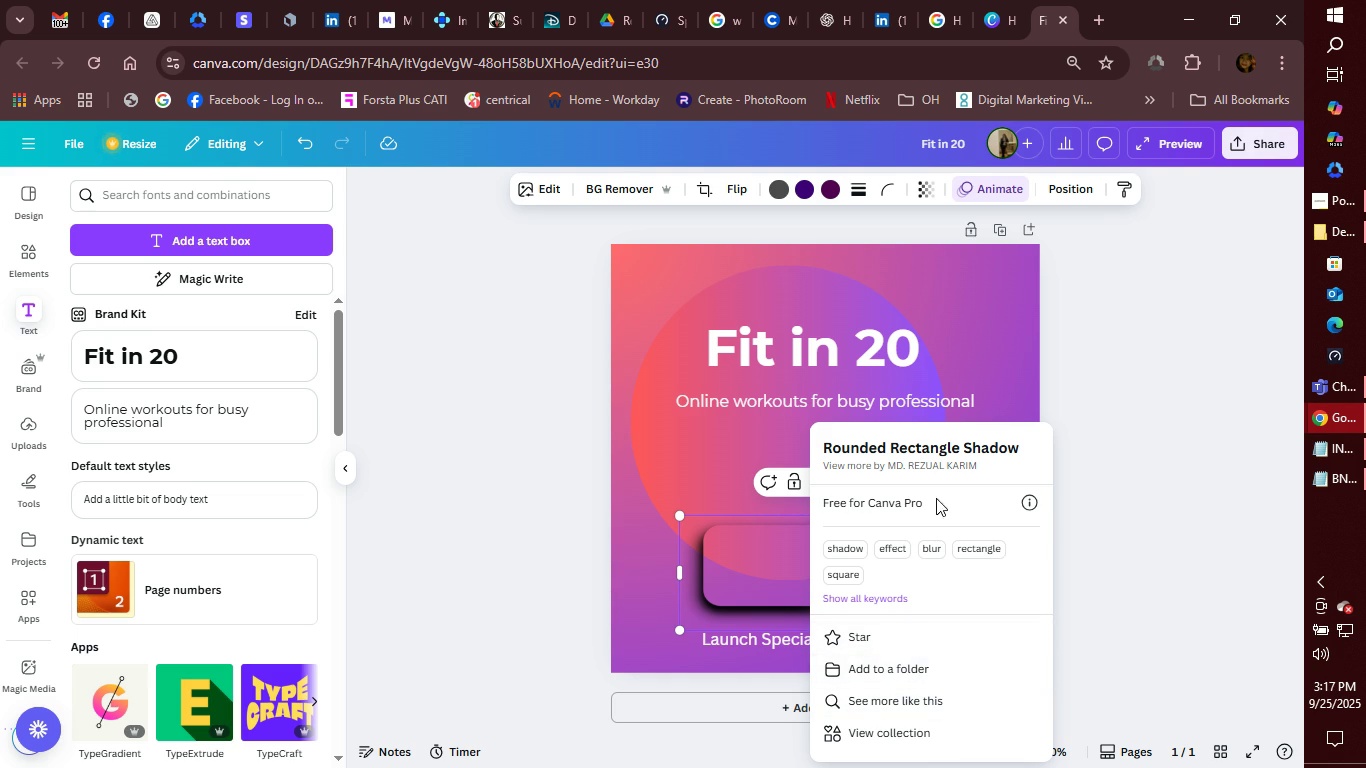 
left_click([1164, 548])
 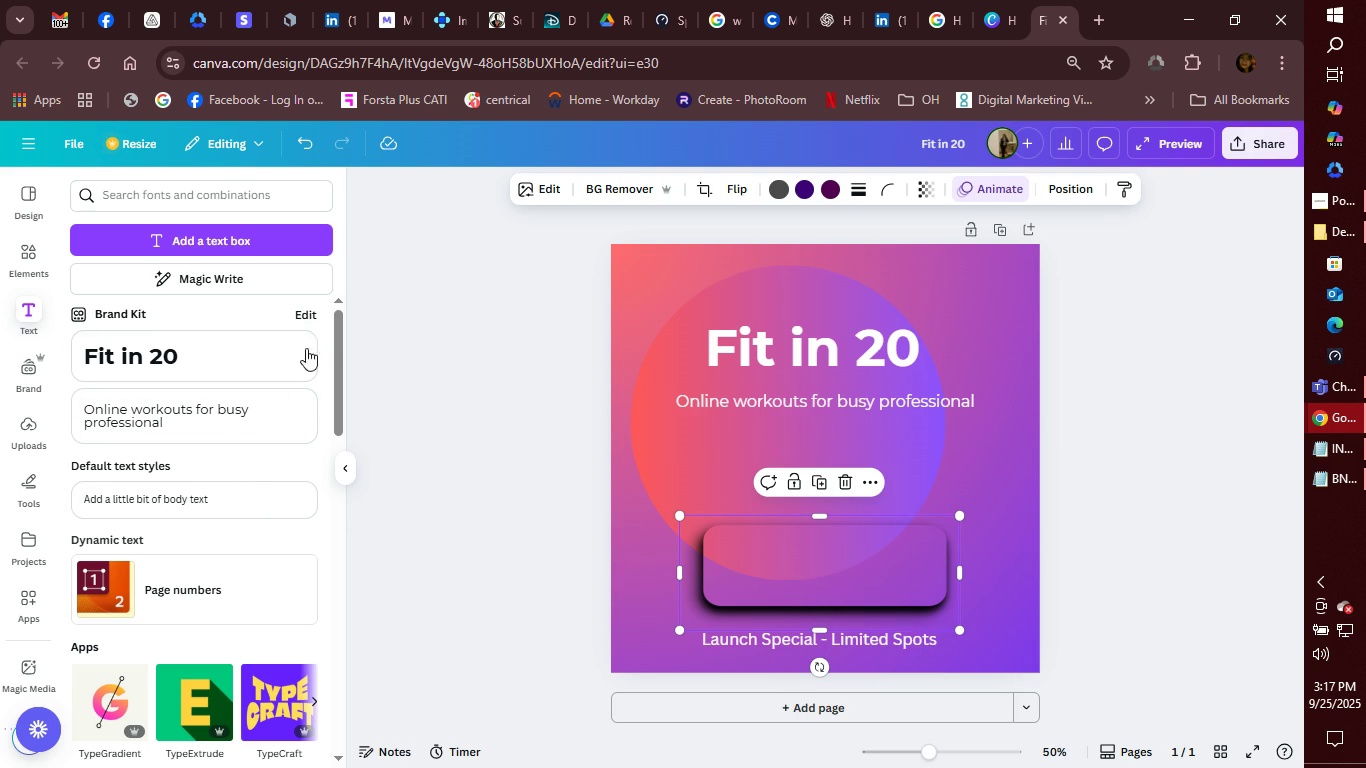 
wait(7.46)
 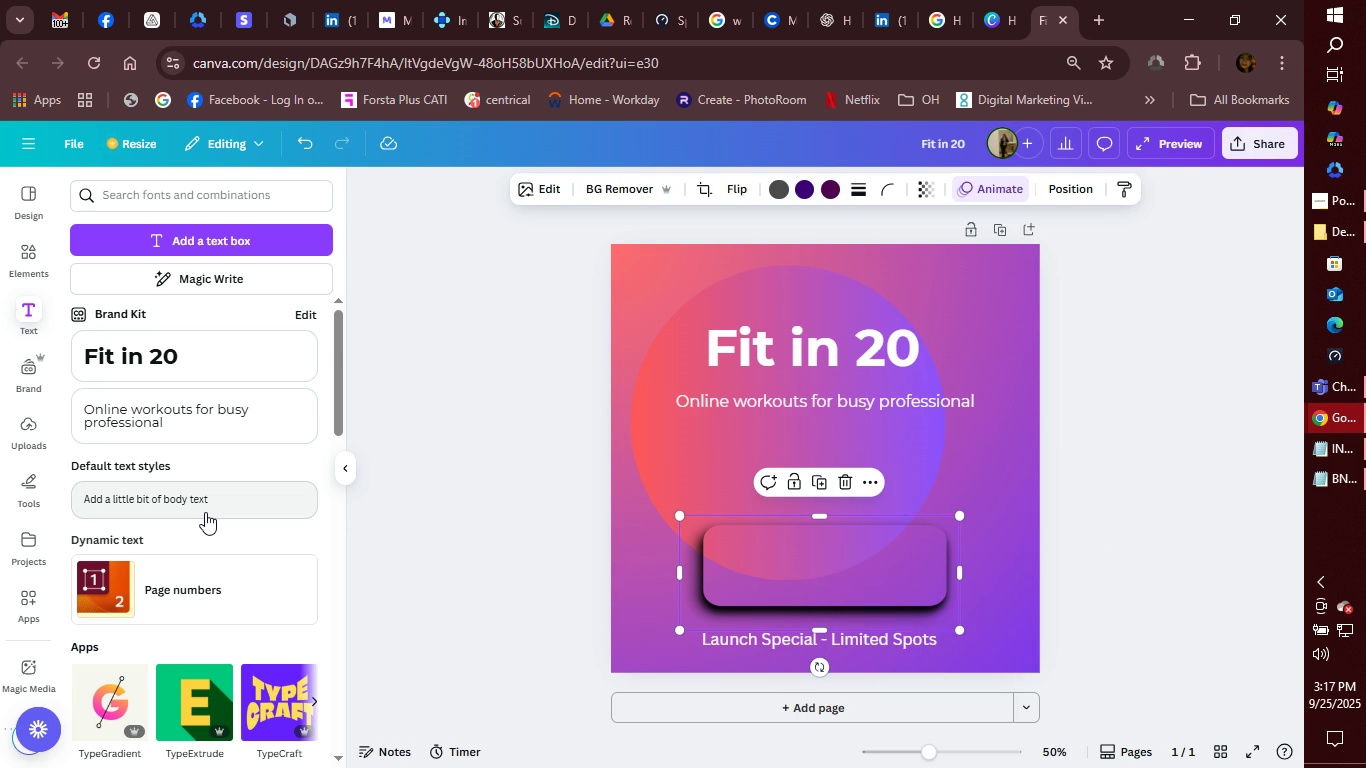 
left_click([267, 239])